 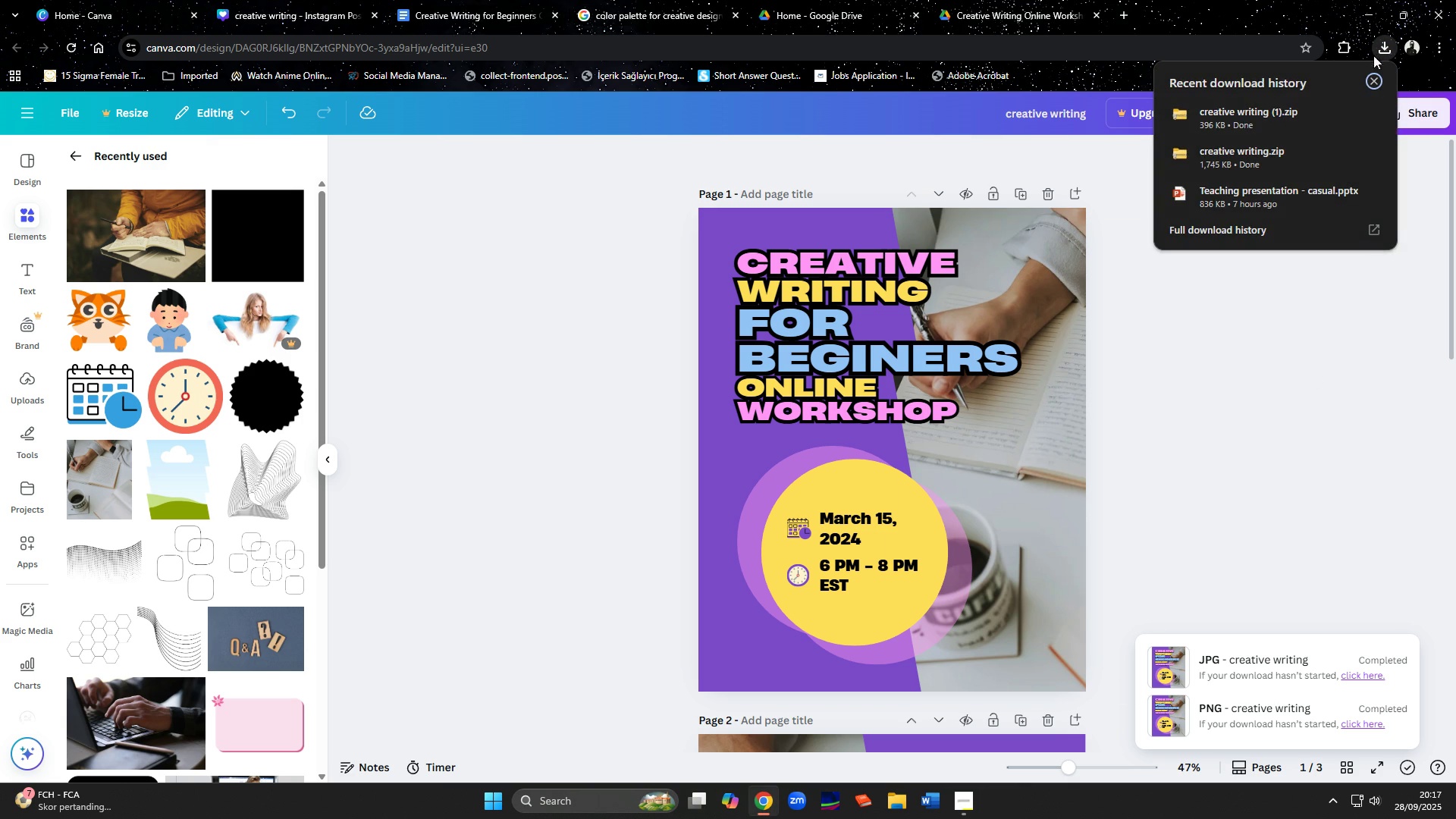 
left_click([1343, 118])
 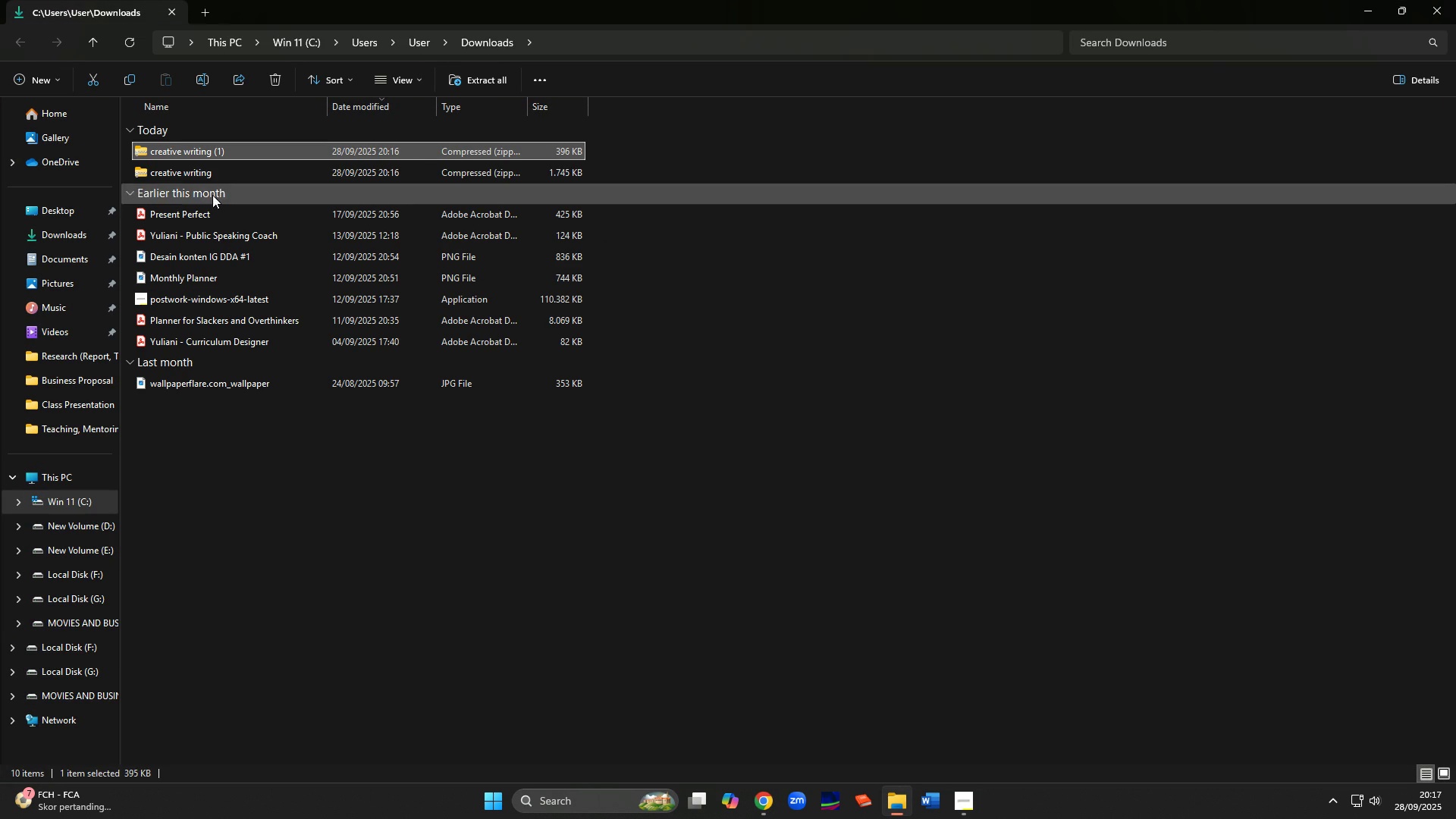 
right_click([186, 174])
 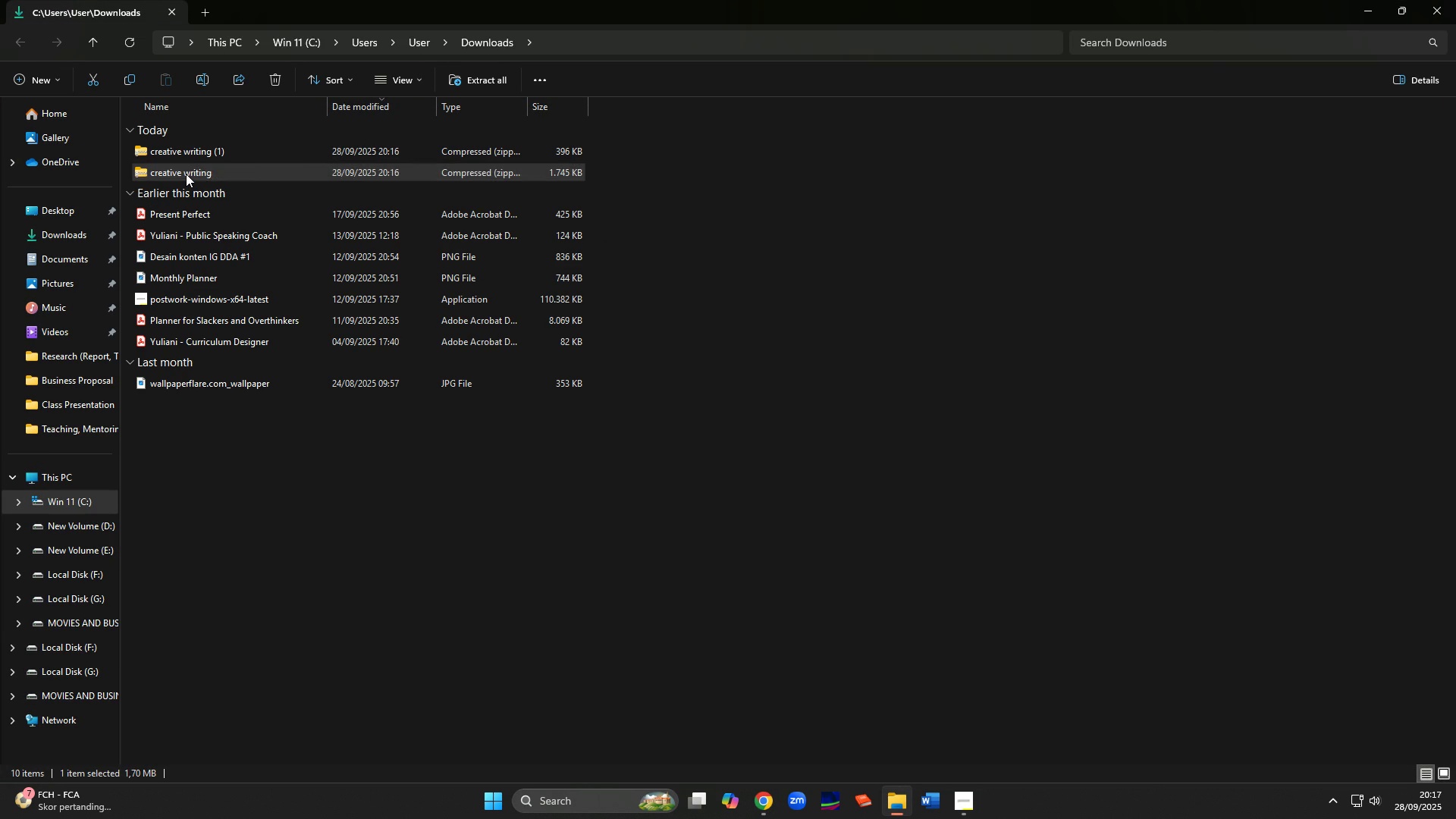 
right_click([186, 174])
 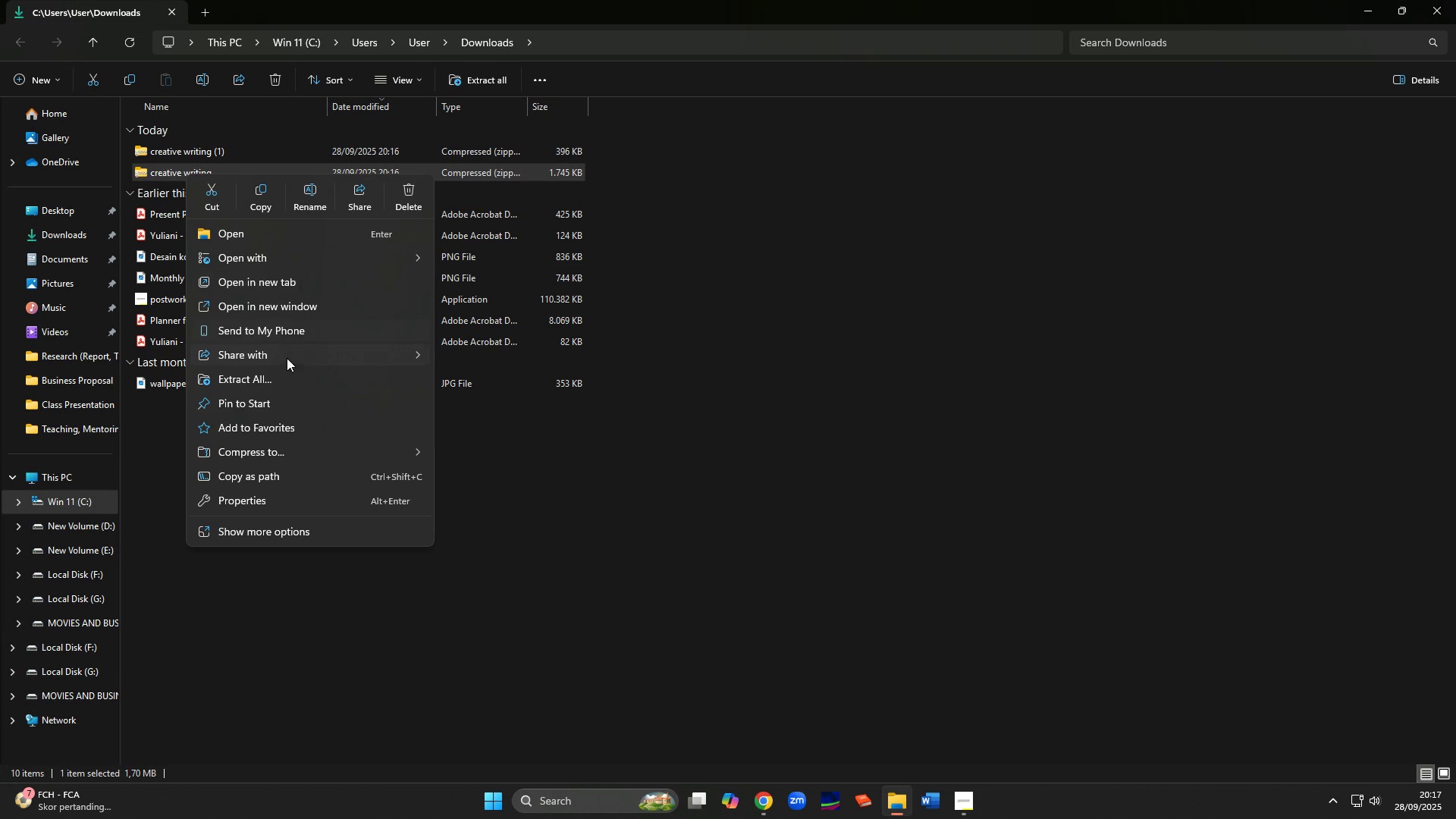 
left_click([280, 377])
 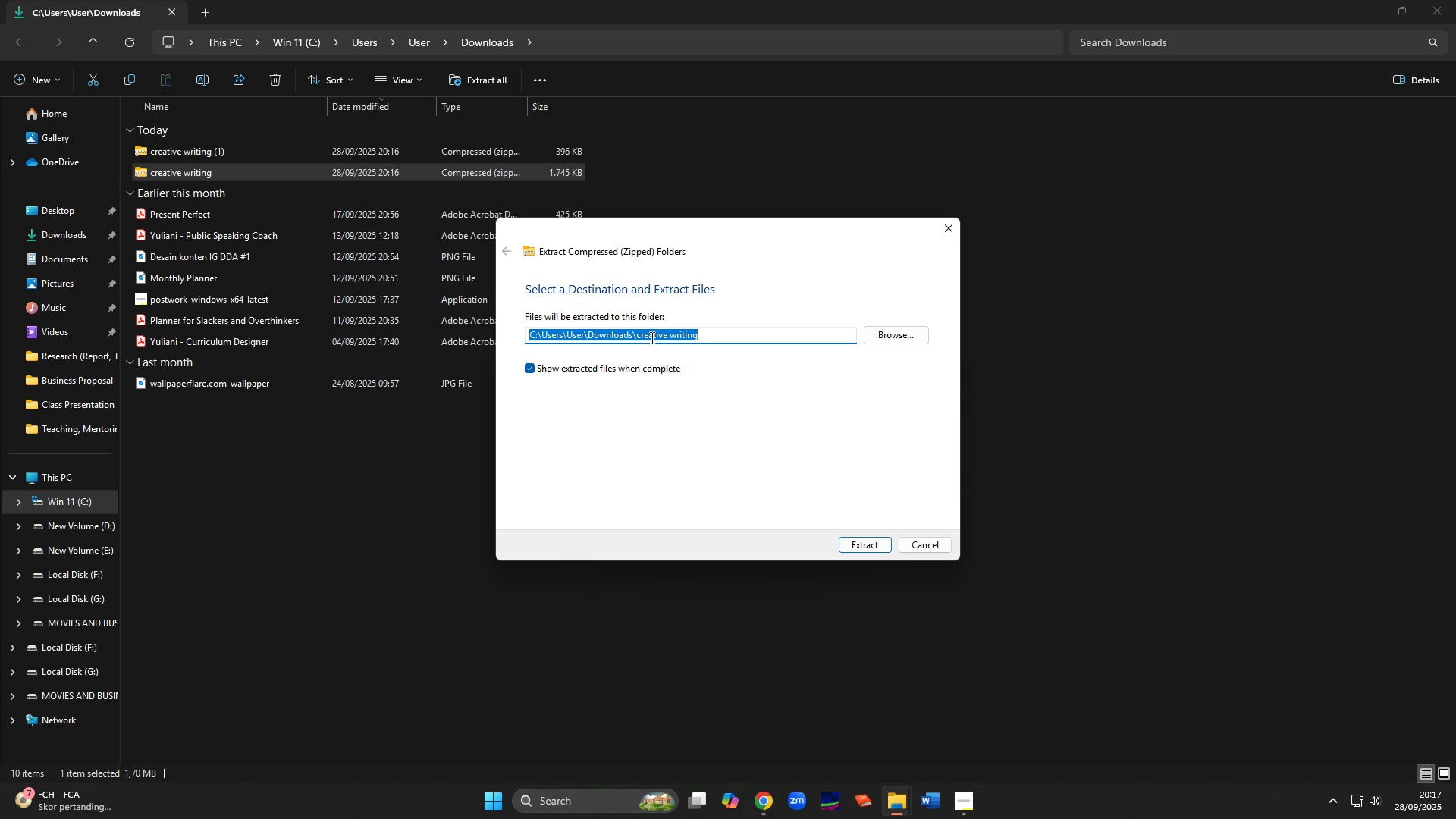 
left_click([711, 337])
 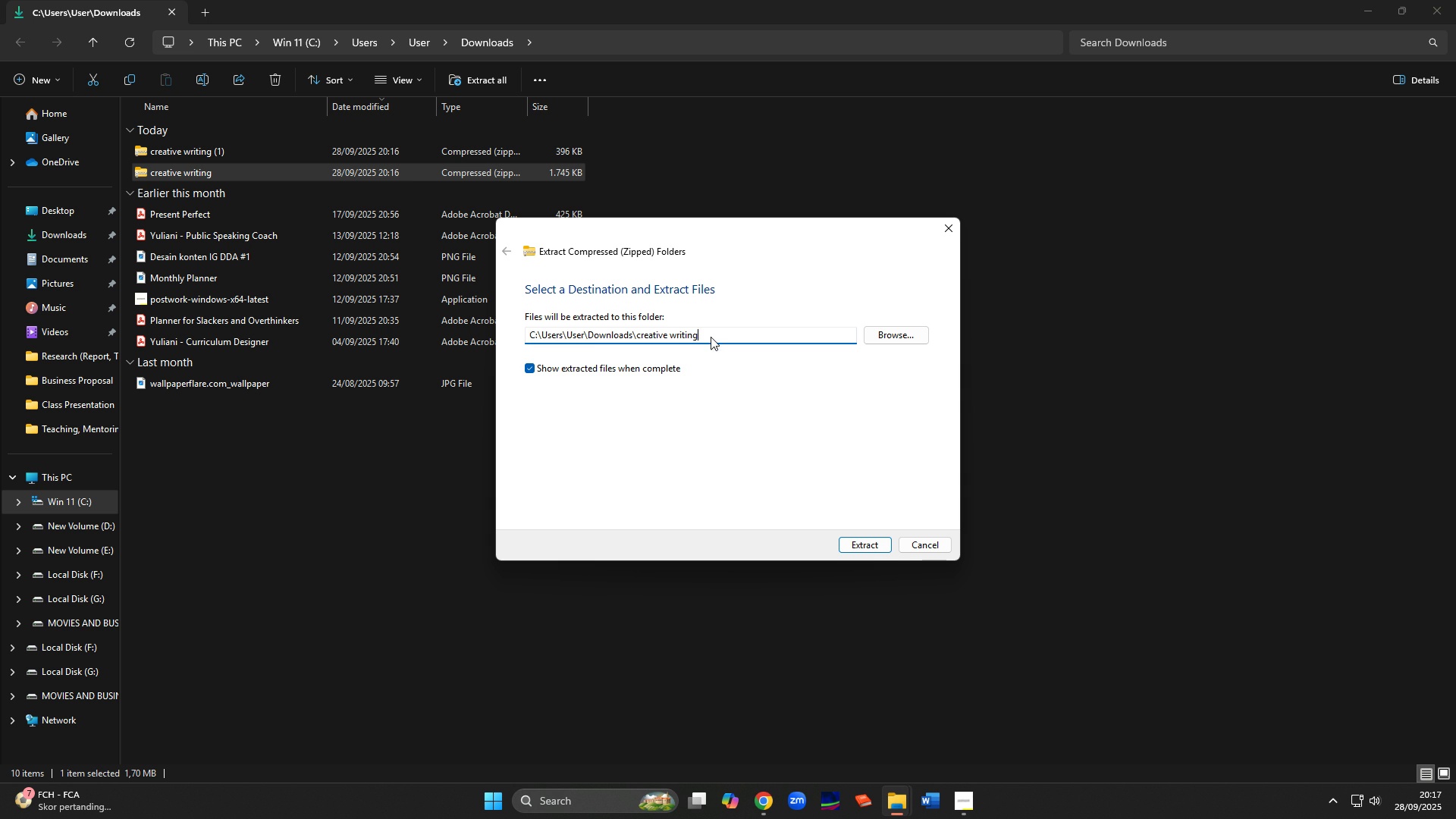 
type( png)
 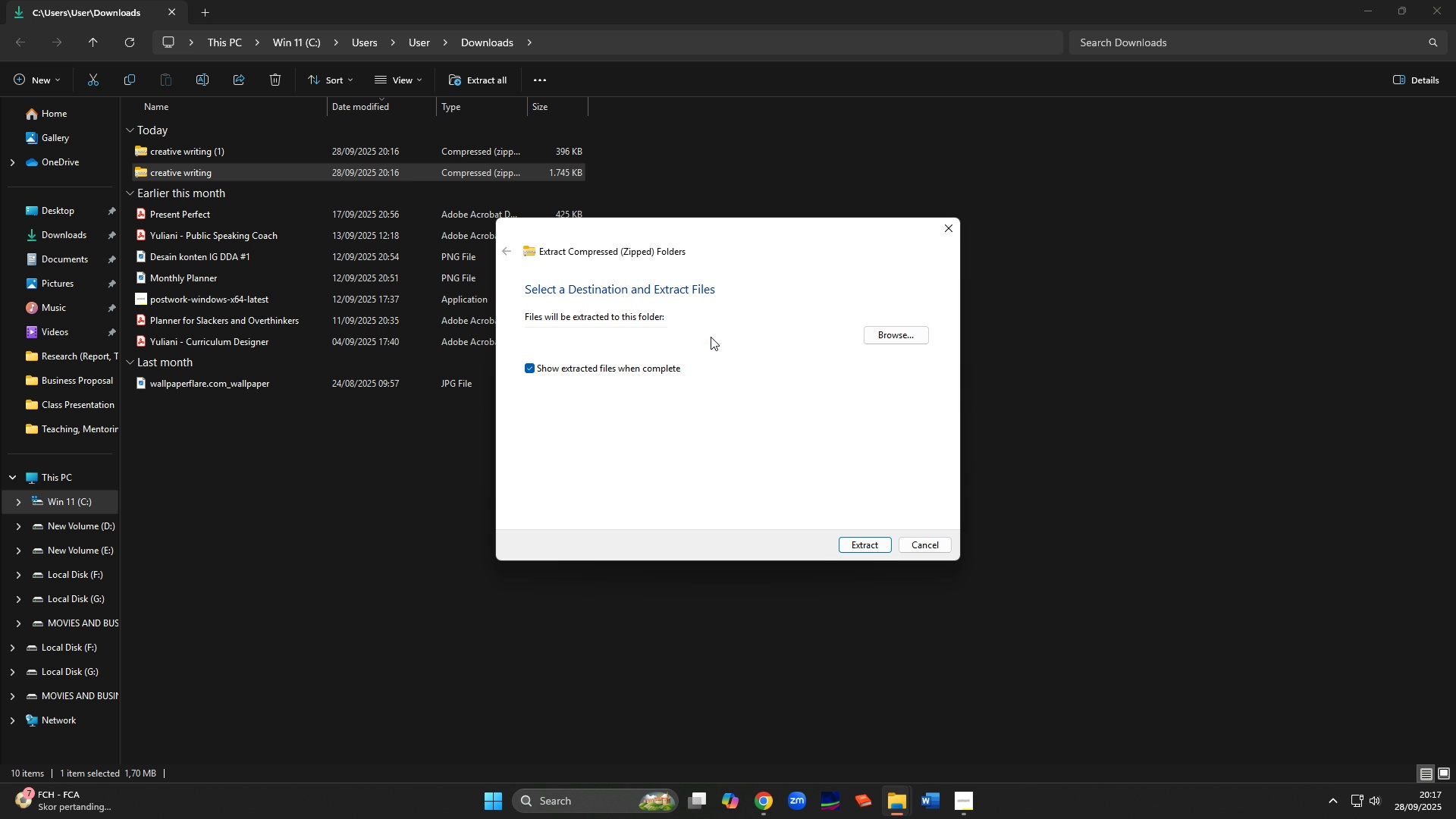 
key(Enter)
 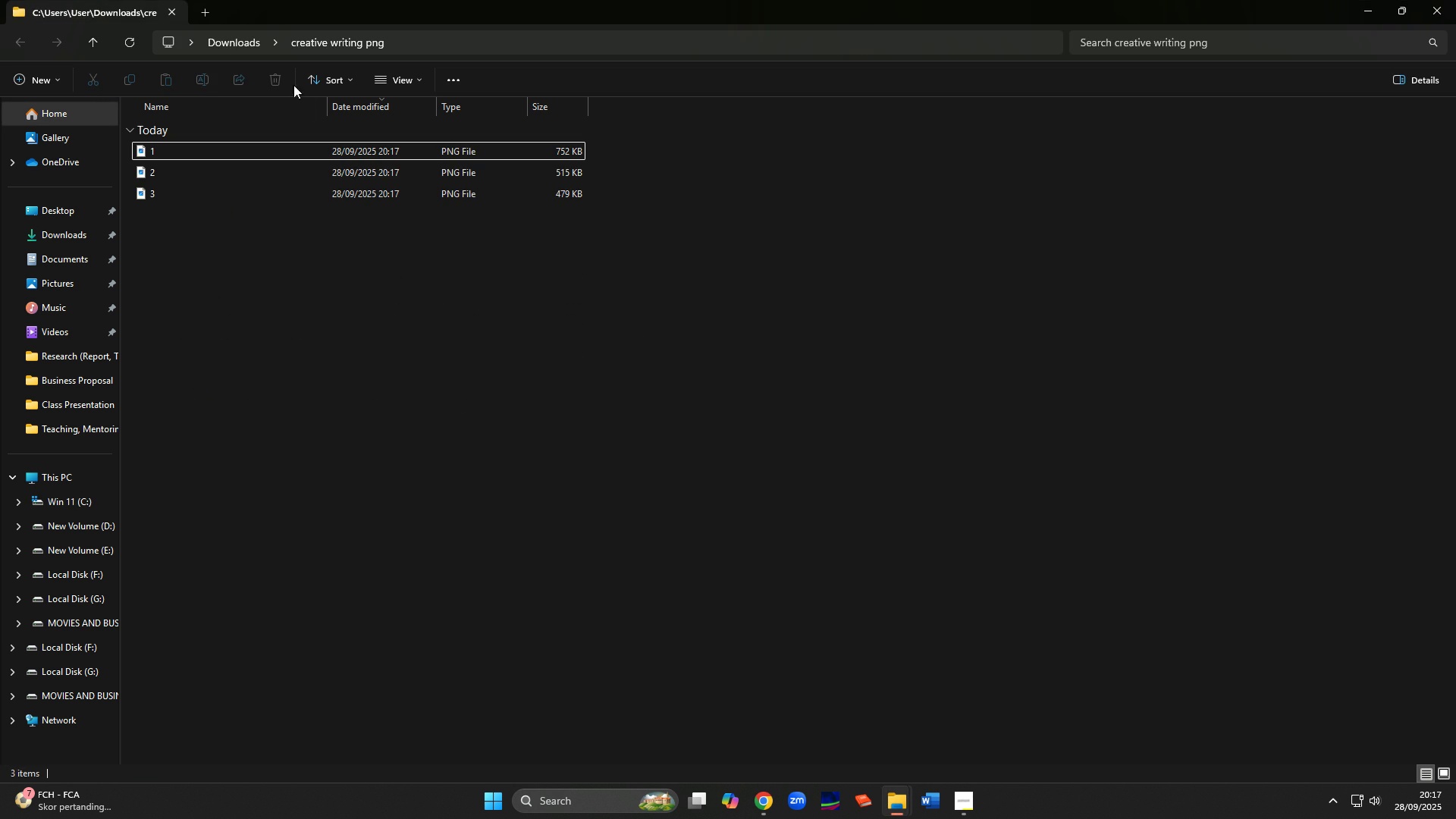 
left_click([236, 49])
 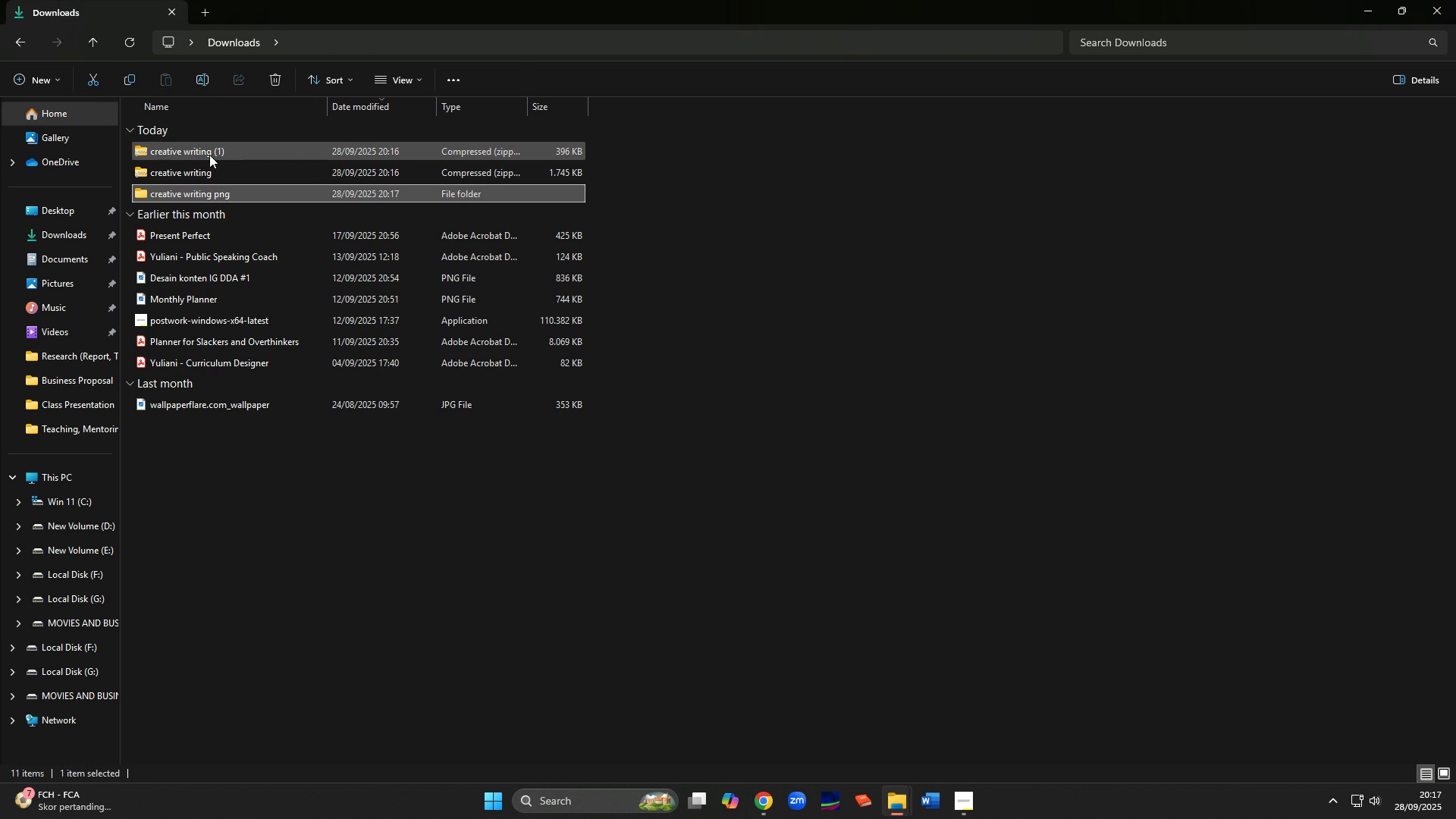 
right_click([209, 154])
 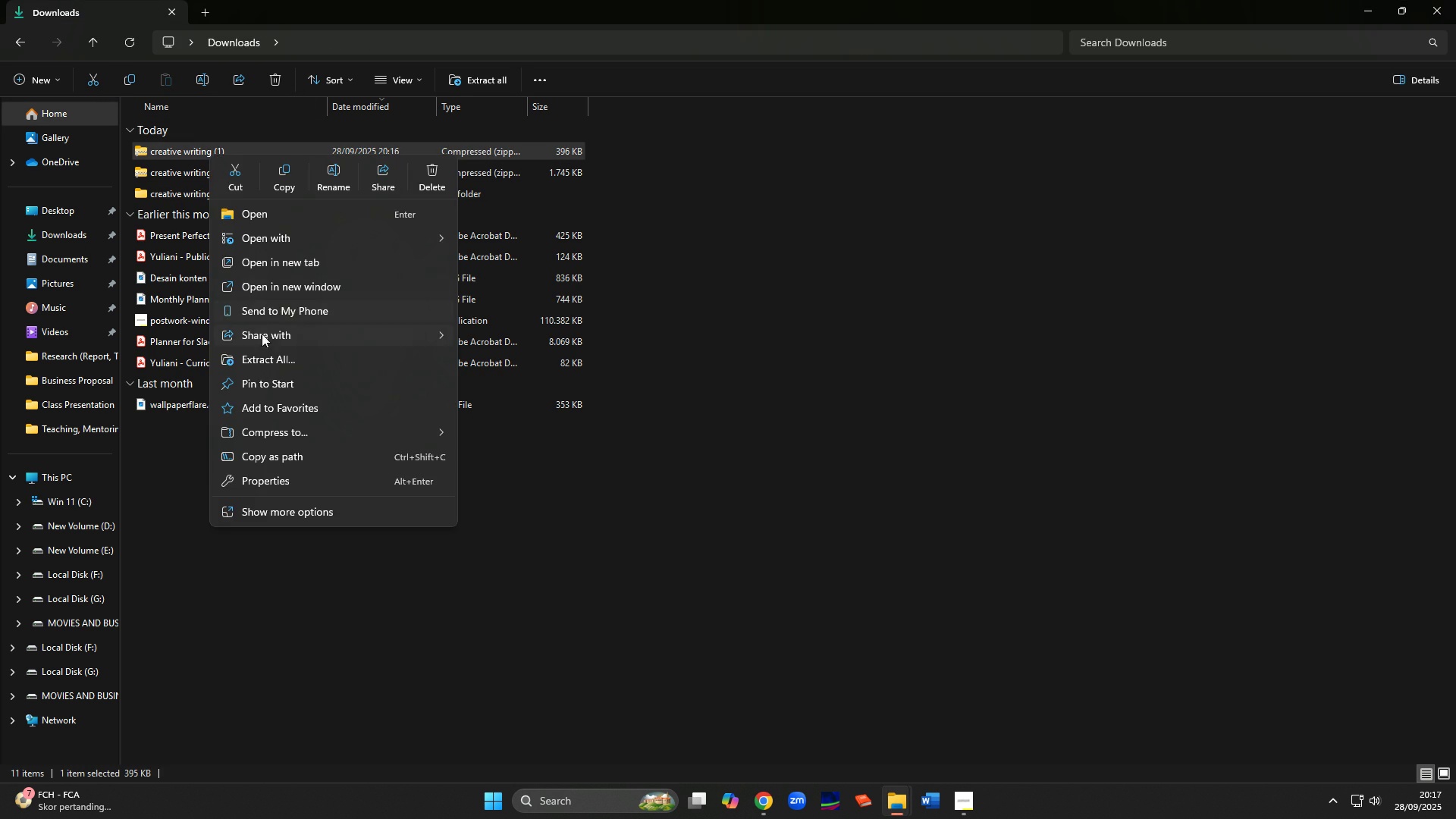 
left_click([269, 356])
 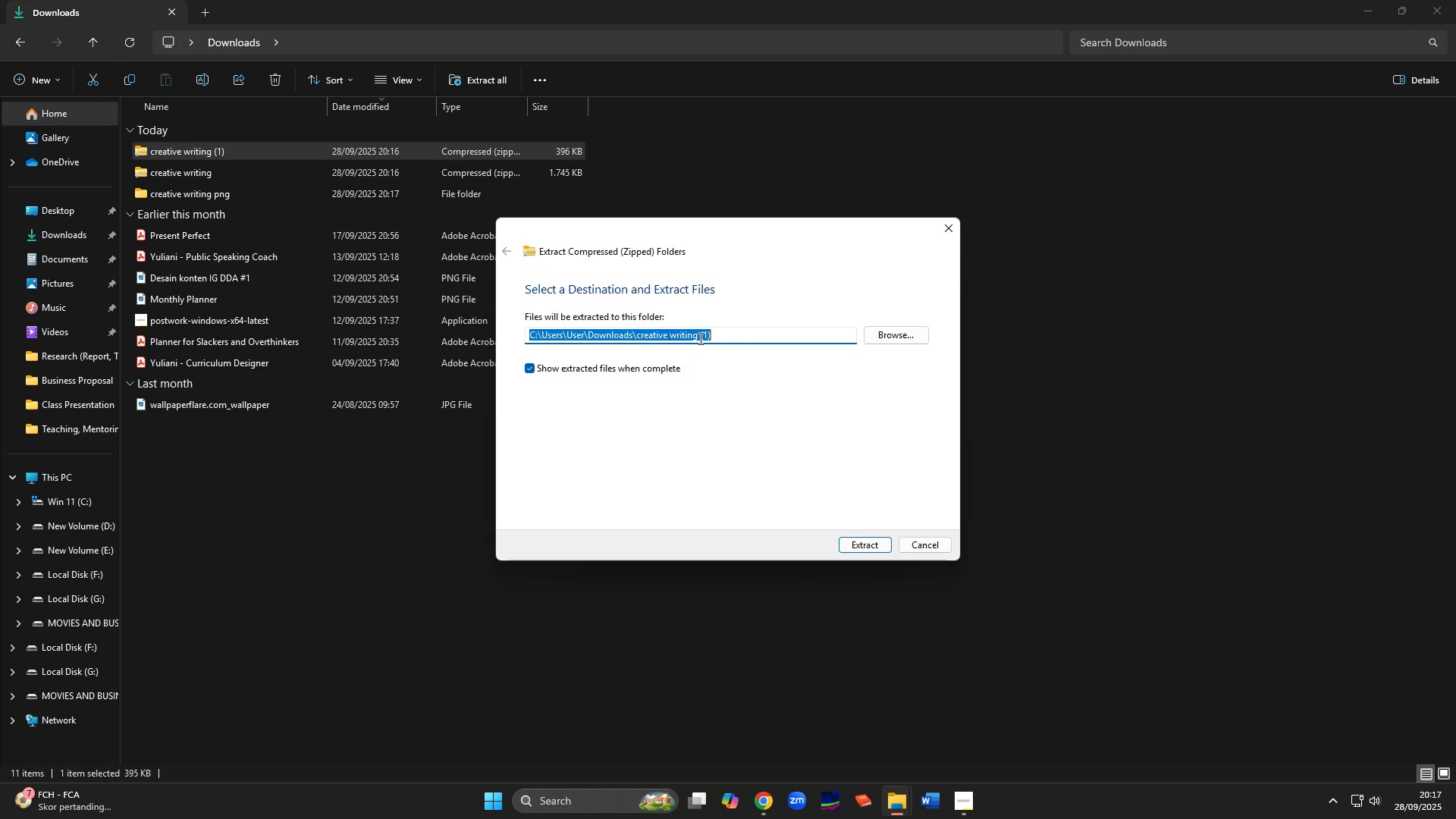 
left_click([701, 338])
 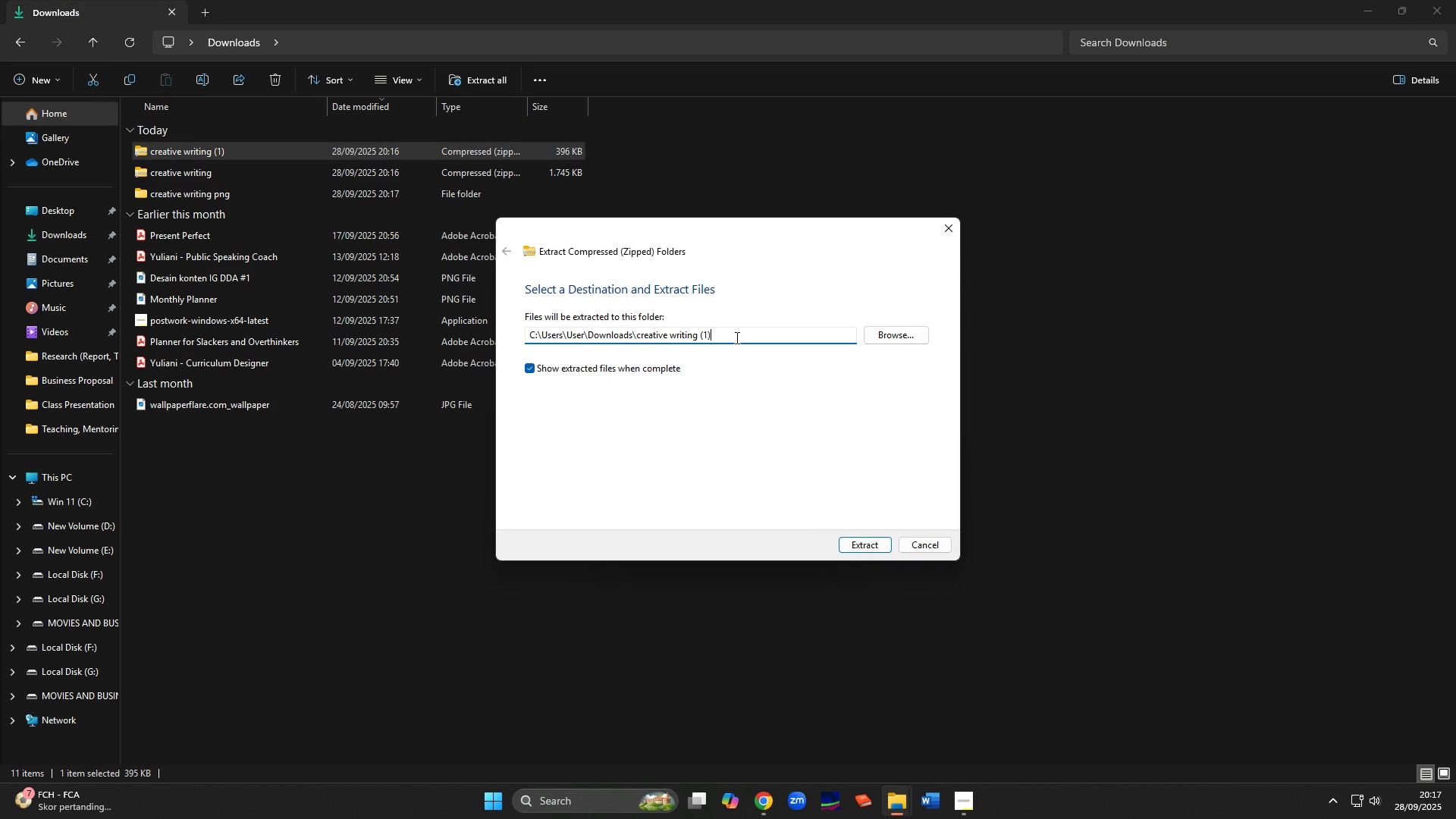 
left_click([736, 337])
 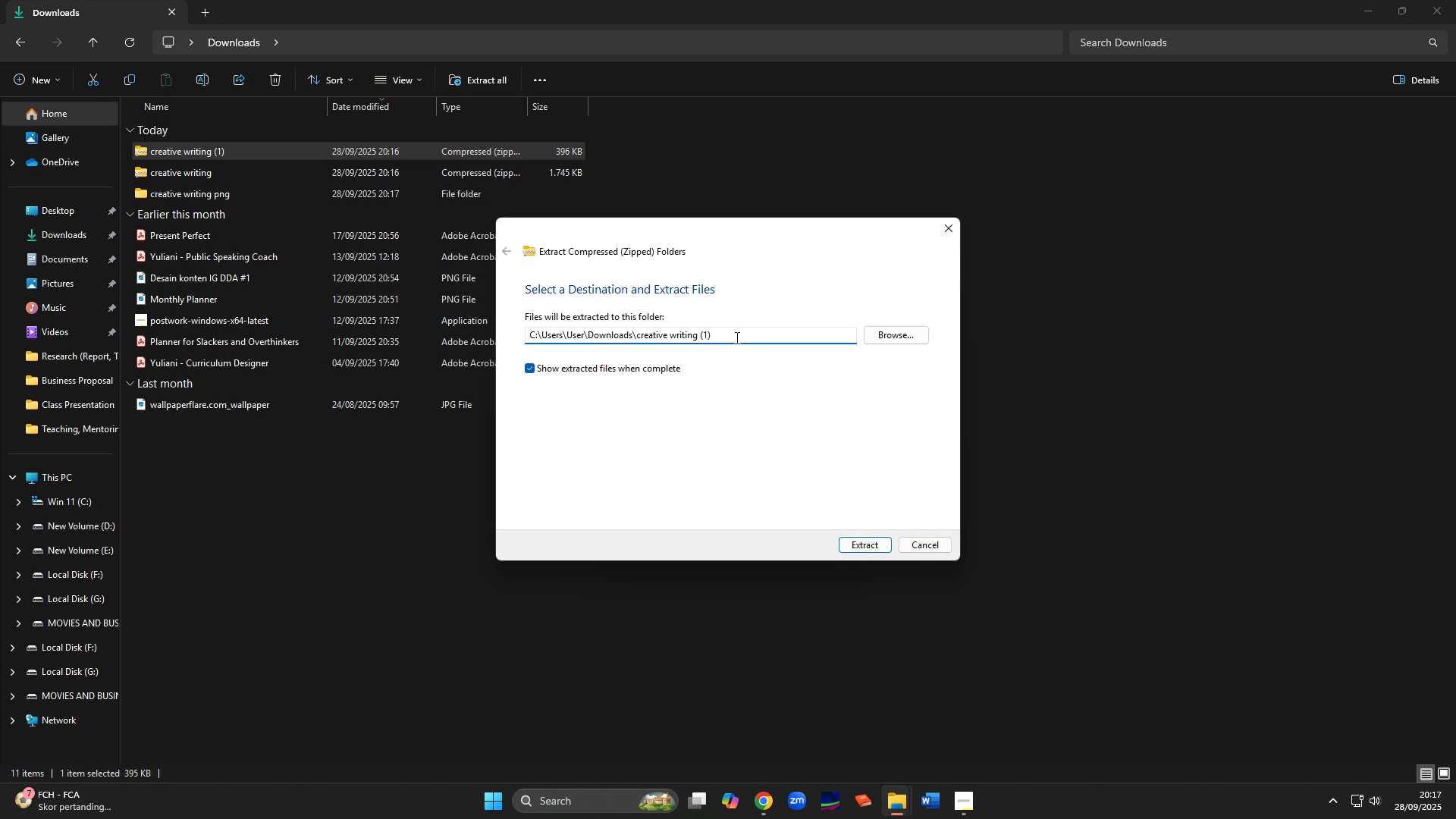 
key(Backspace)
key(Backspace)
key(Backspace)
type(jpg)
 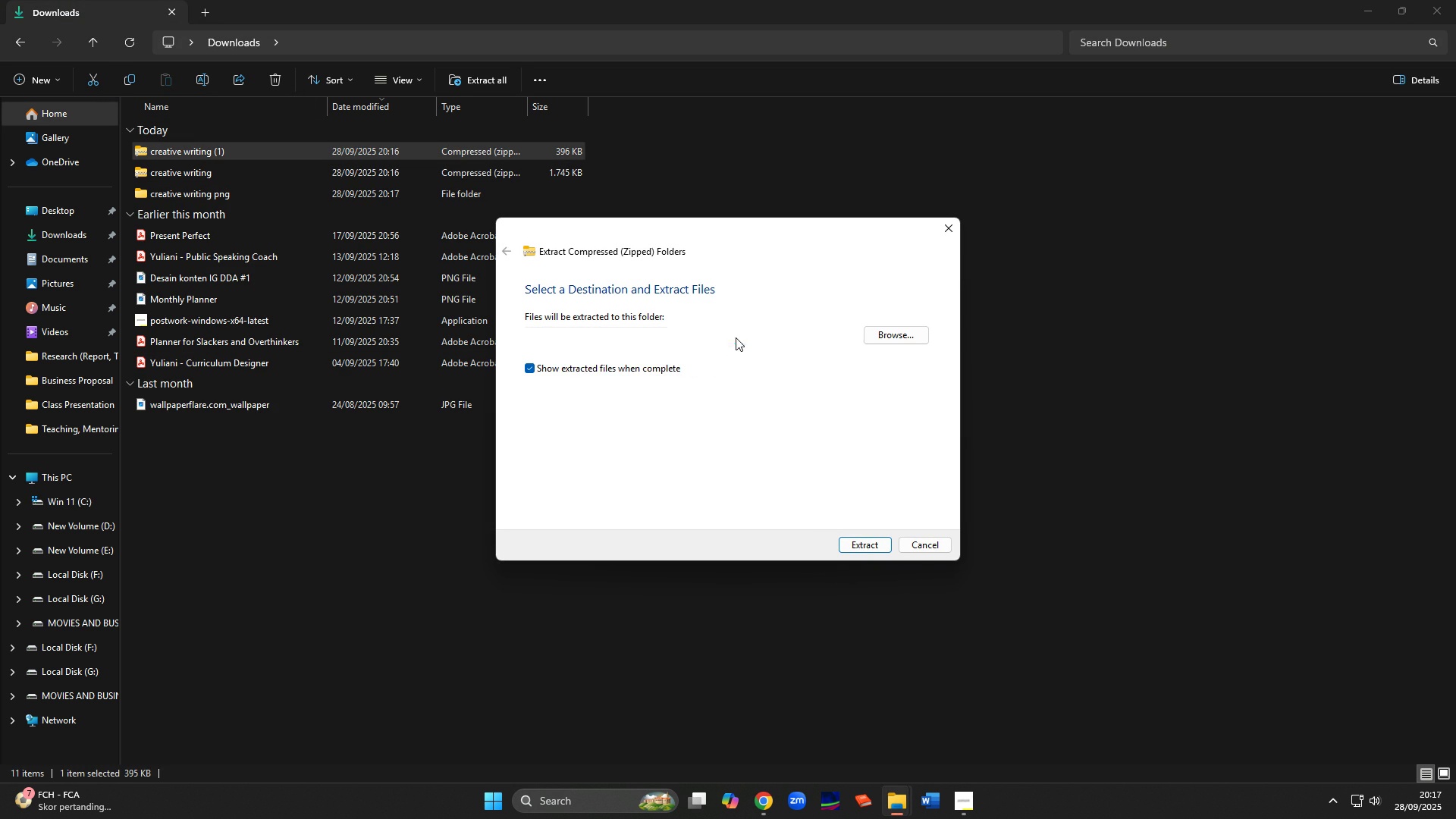 
key(Enter)
 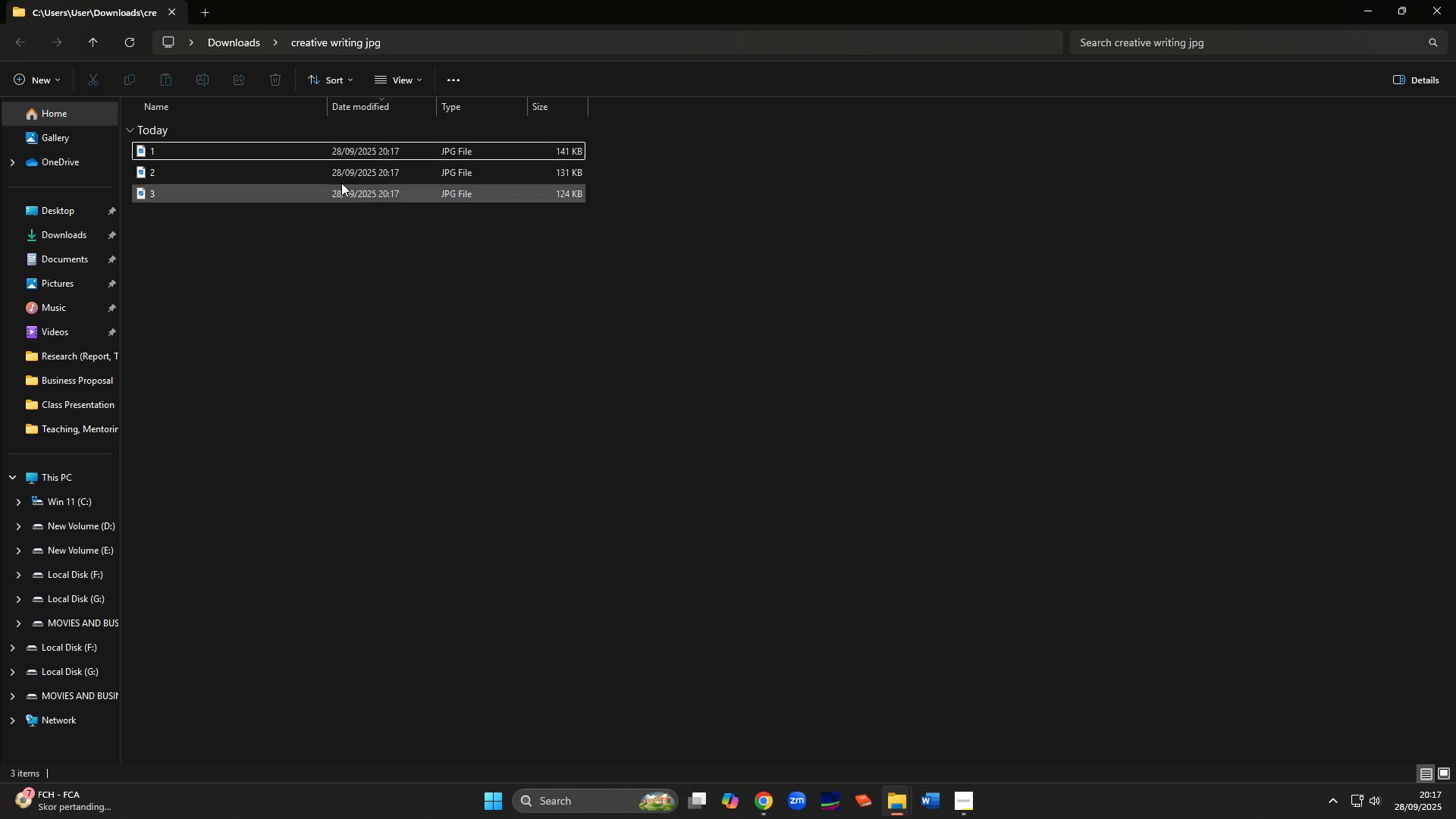 
double_click([228, 149])
 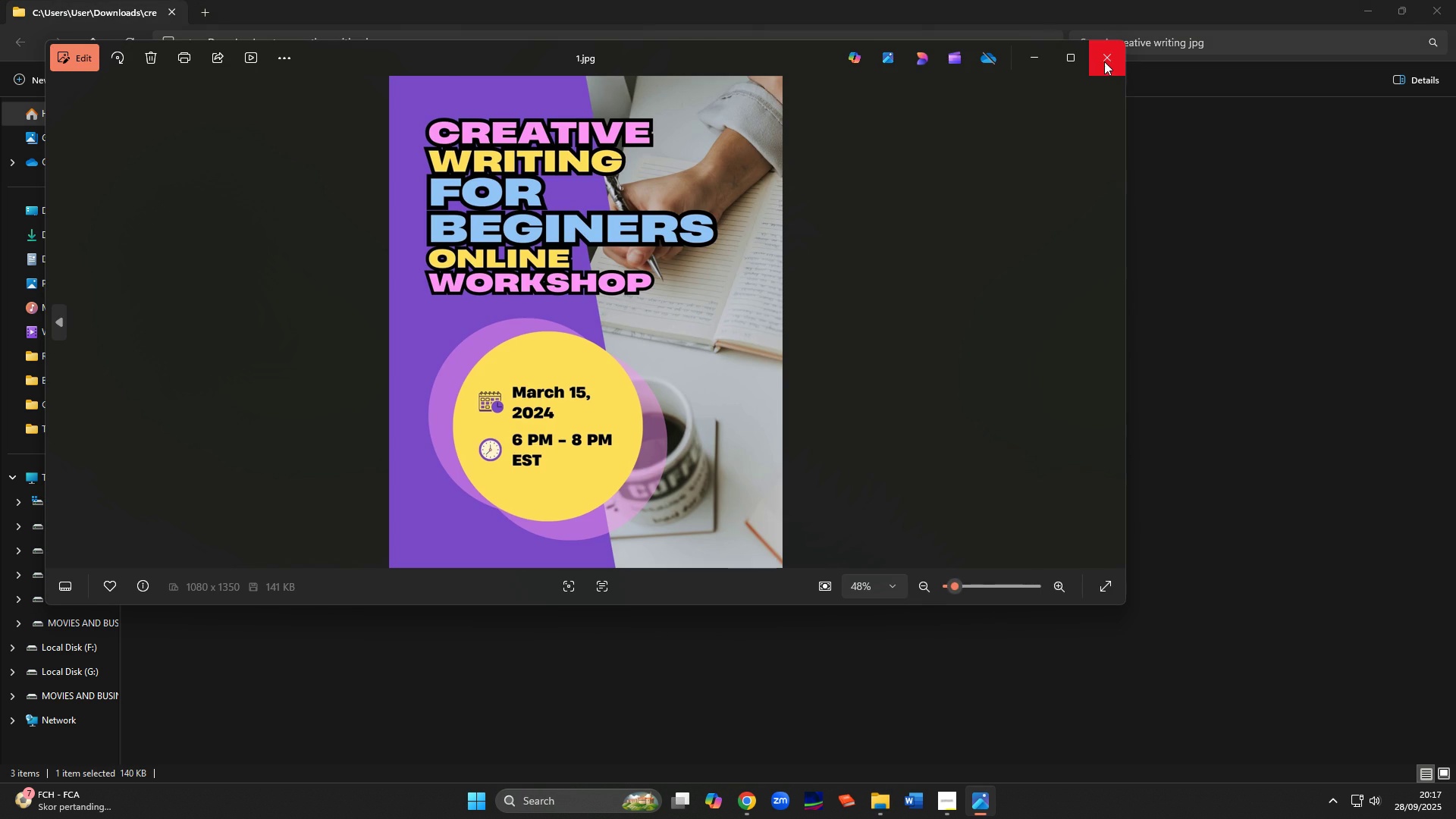 
left_click([1104, 61])
 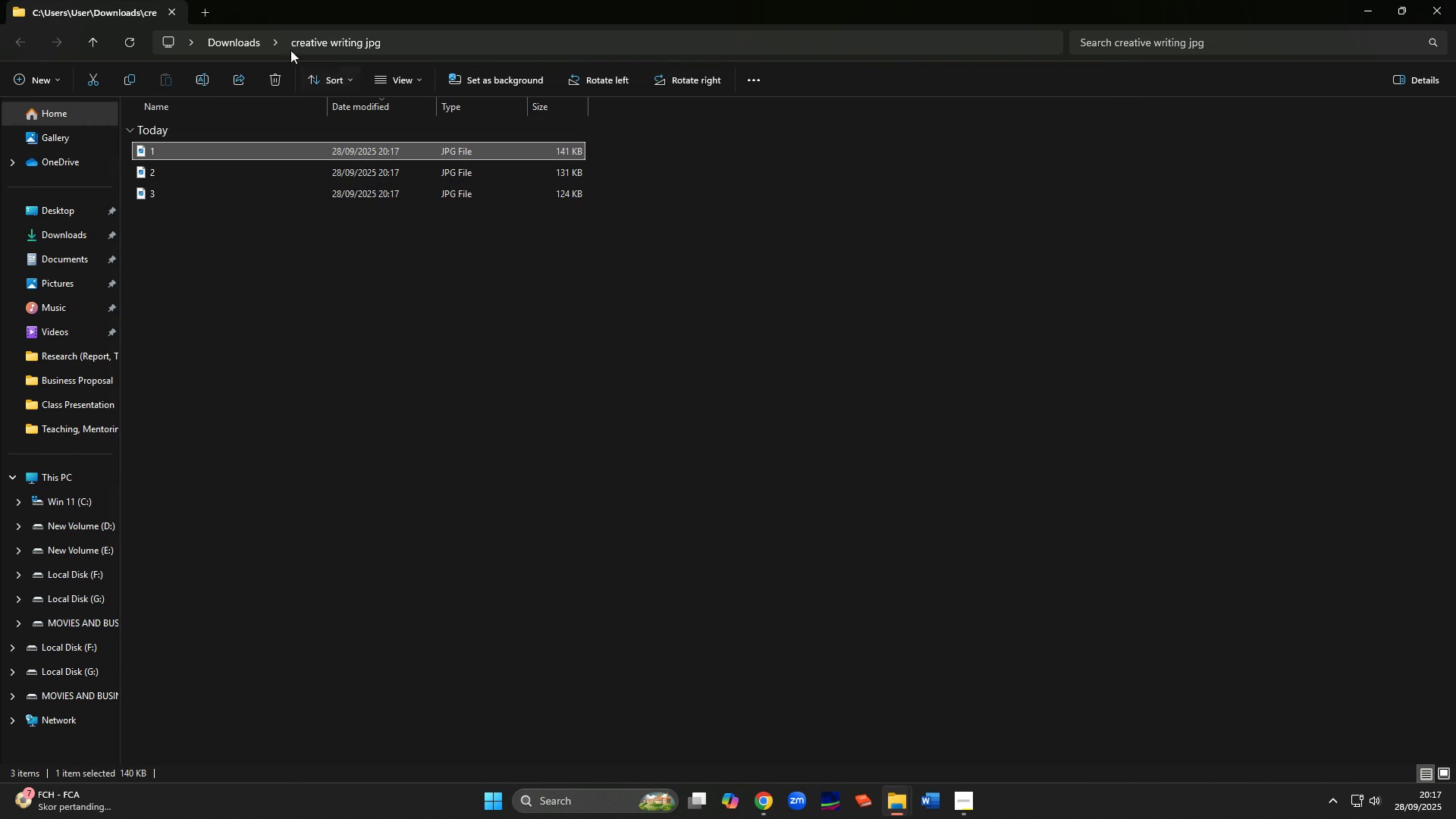 
left_click([247, 49])
 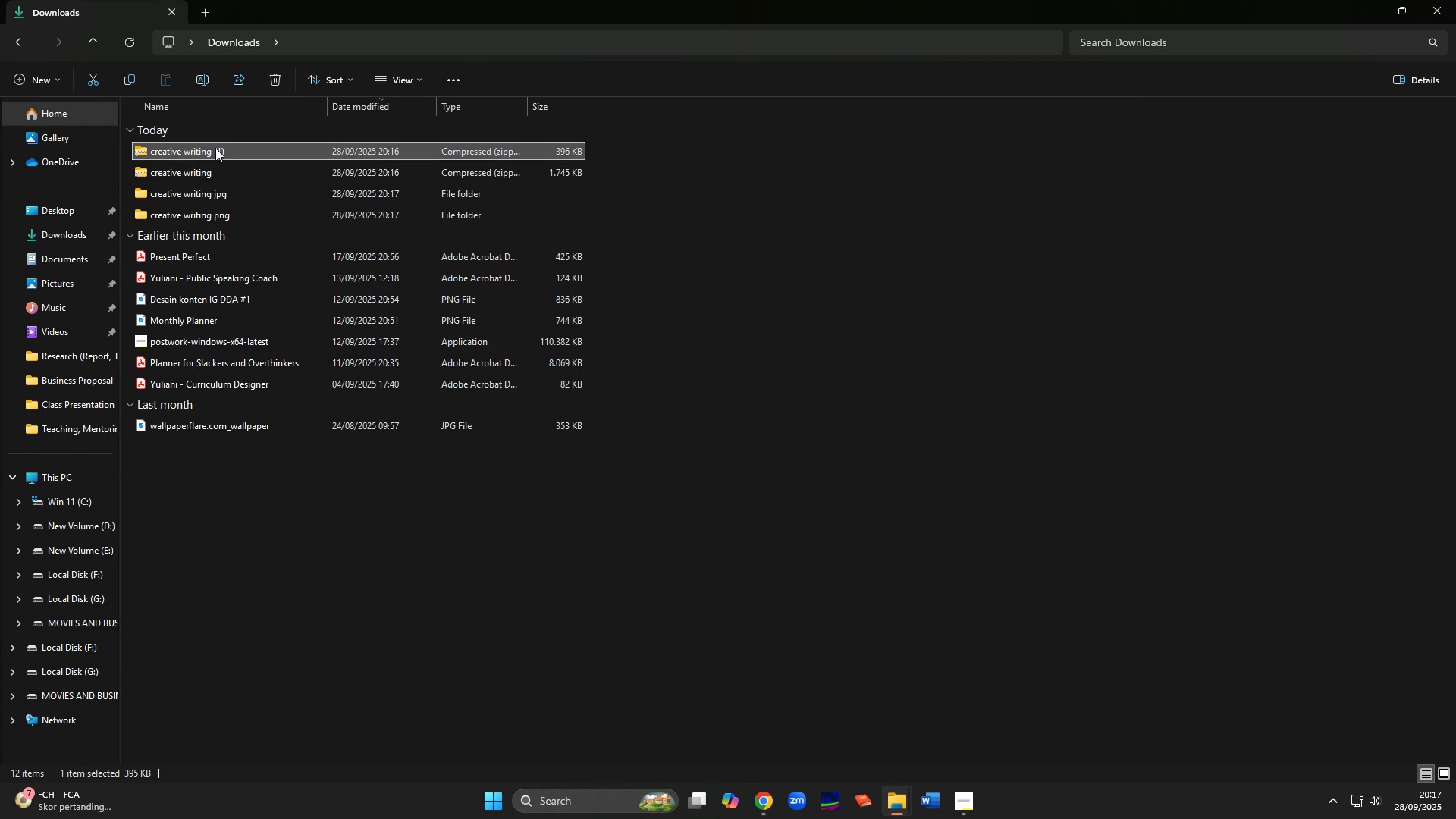 
left_click([215, 148])